 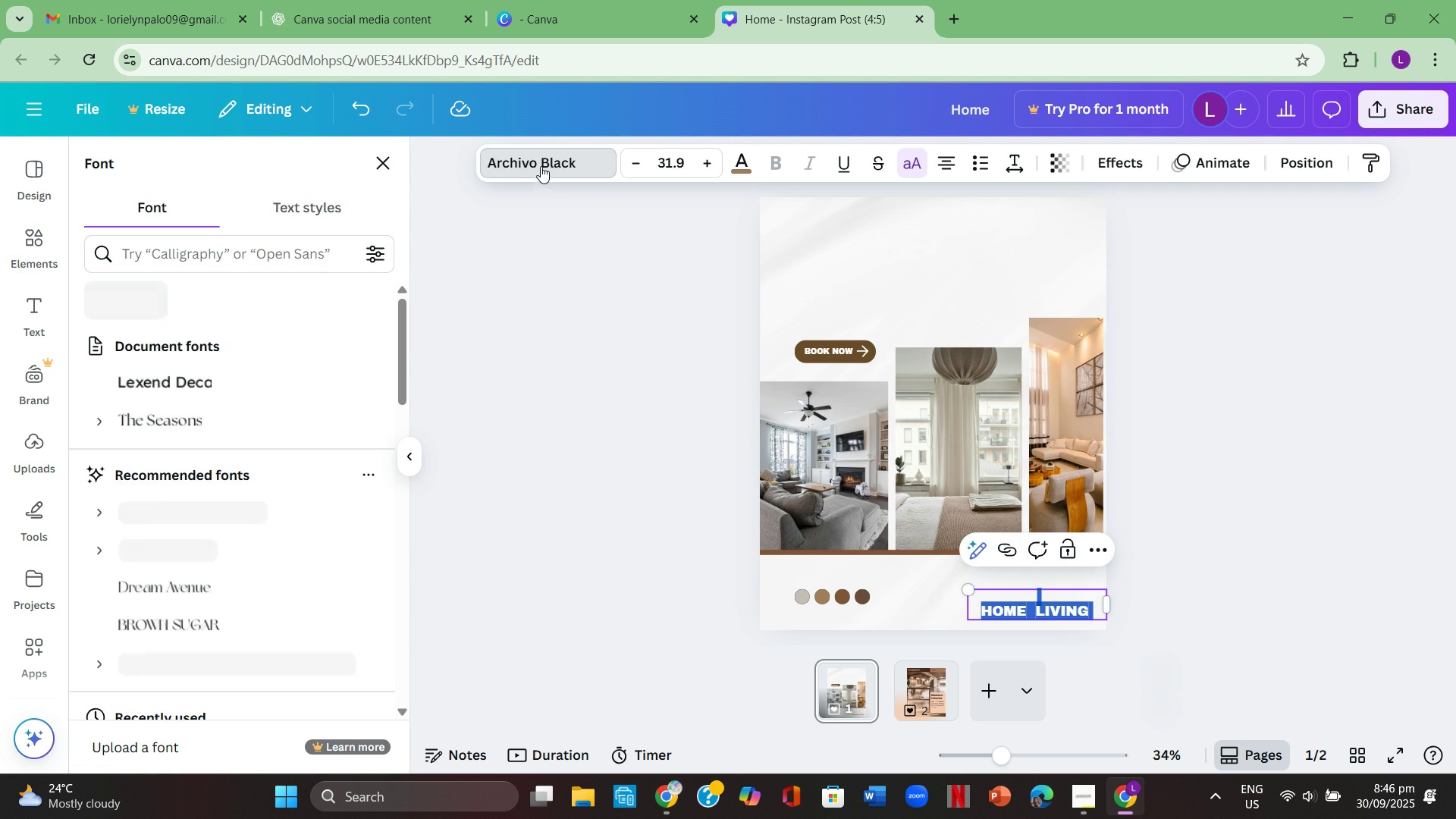 
left_click([244, 384])
 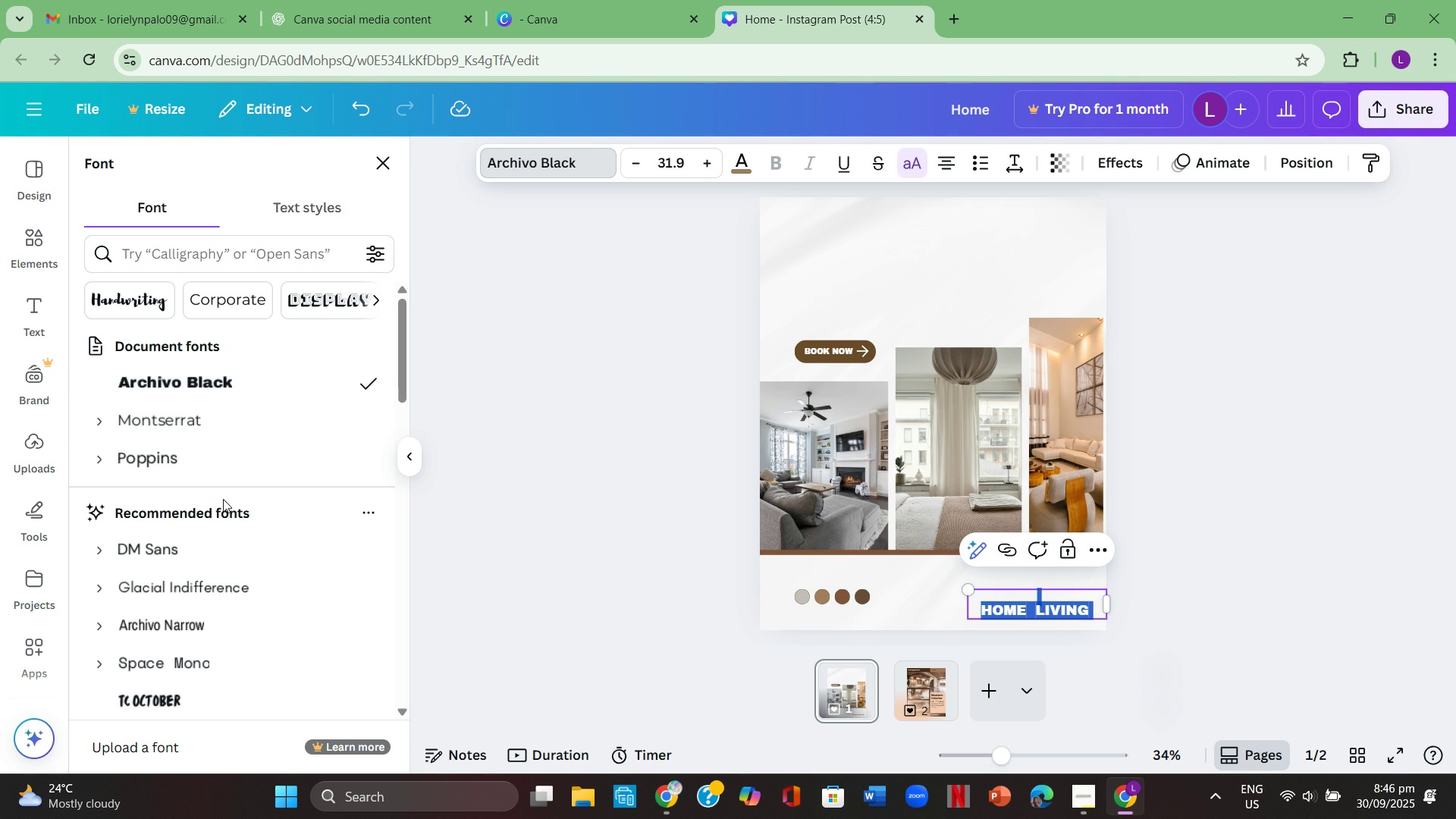 
scroll: coordinate [228, 516], scroll_direction: down, amount: 1.0
 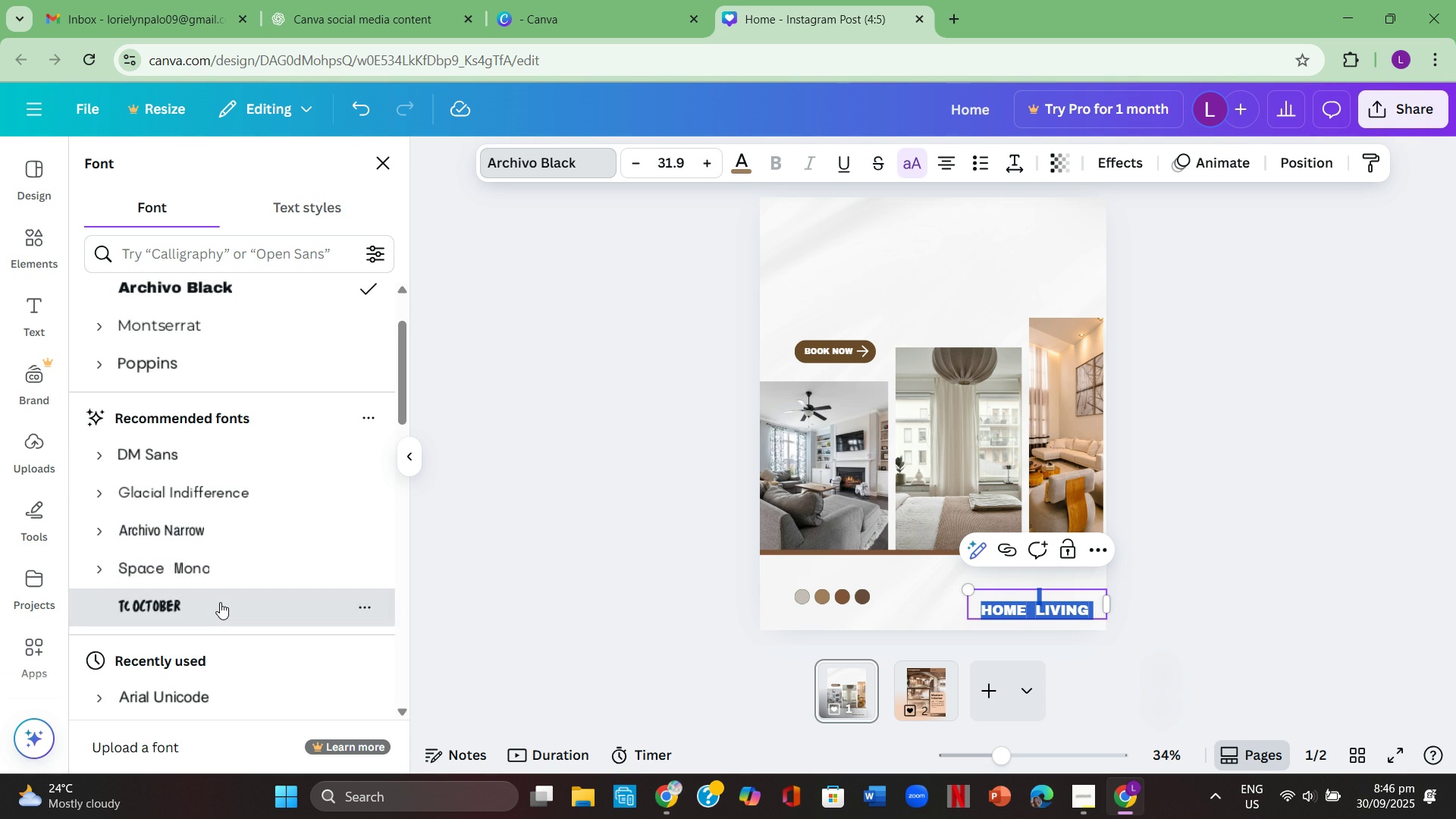 
left_click([220, 602])
 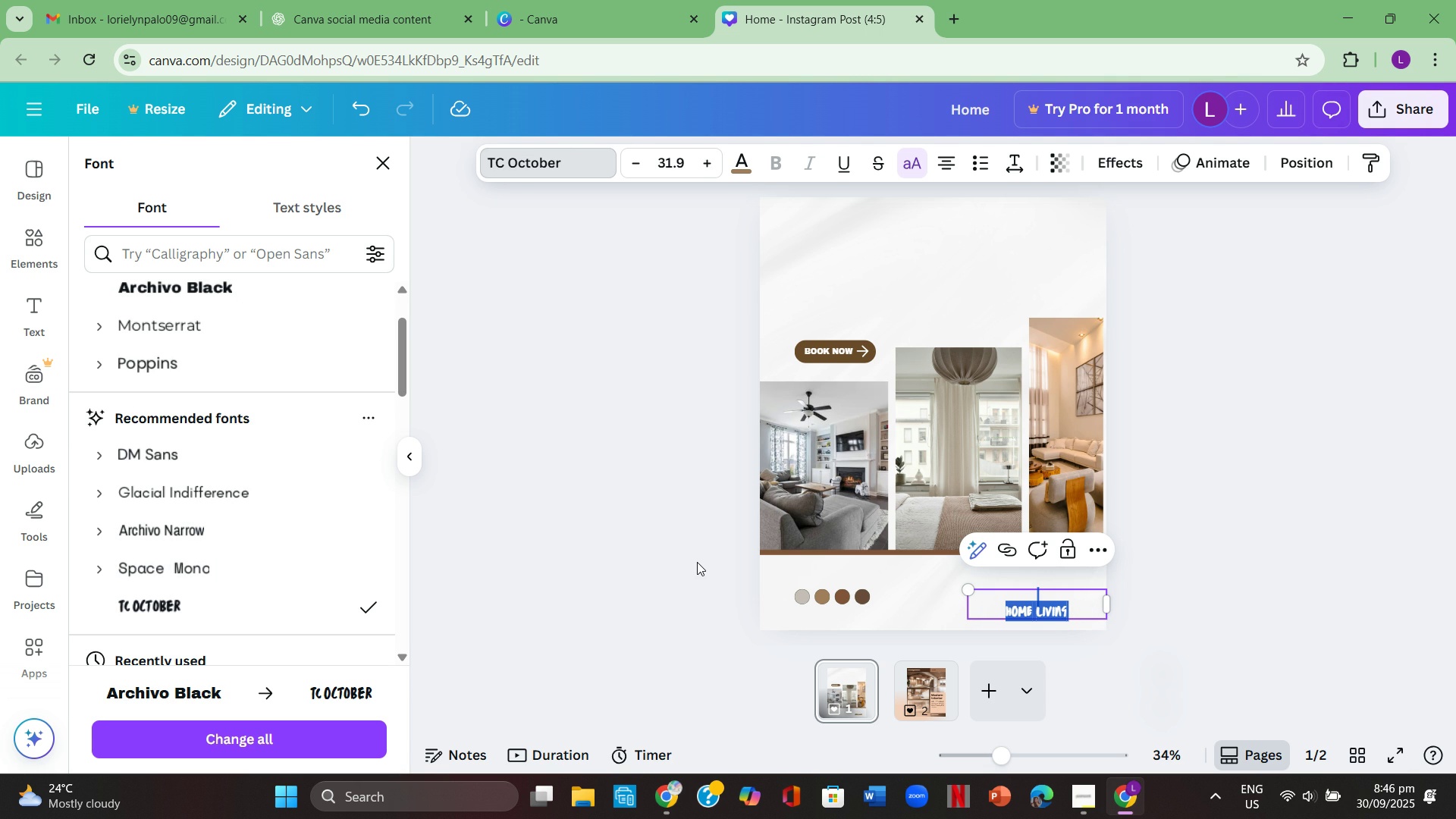 
wait(5.82)
 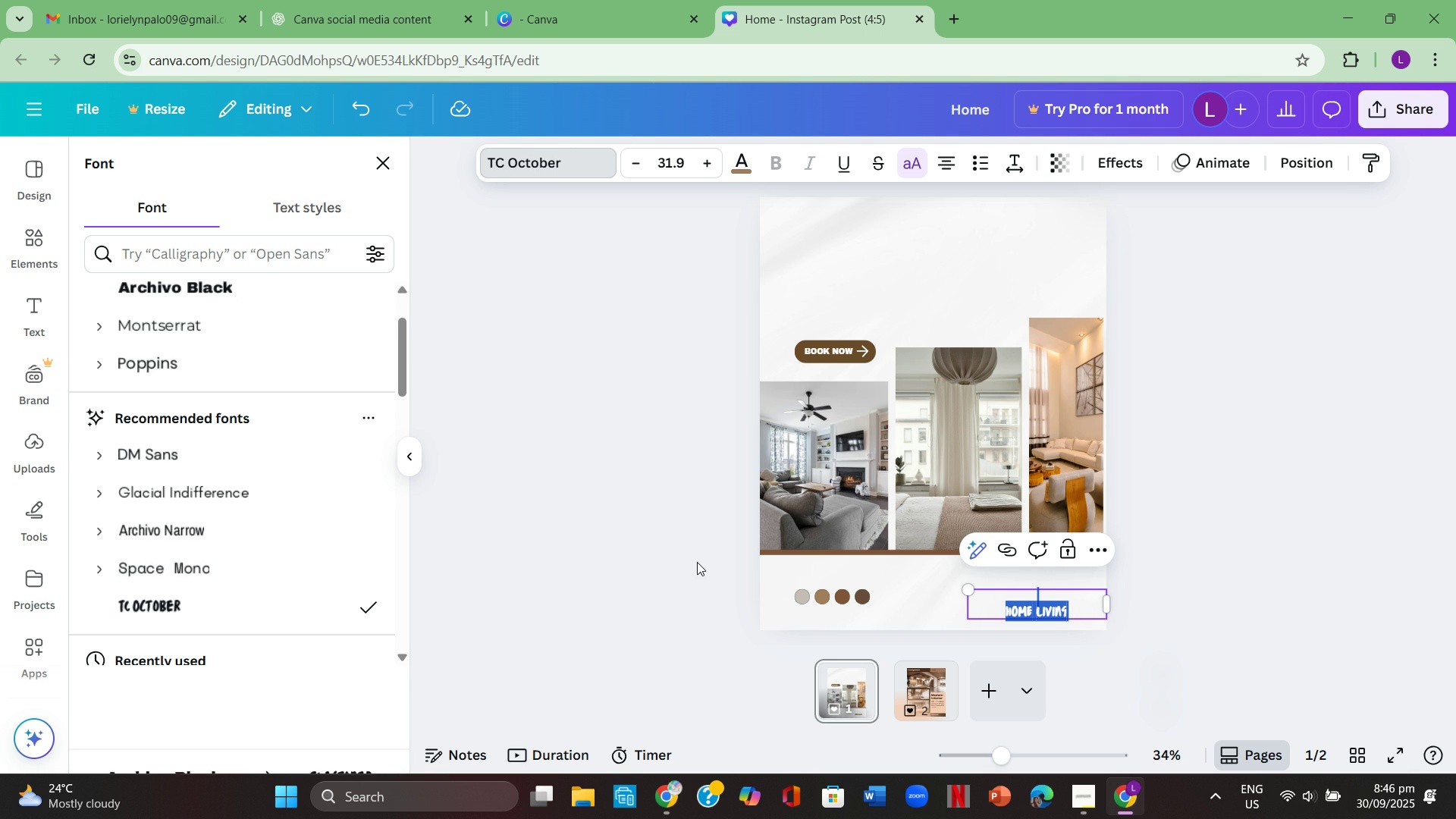 
scroll: coordinate [163, 485], scroll_direction: down, amount: 3.0
 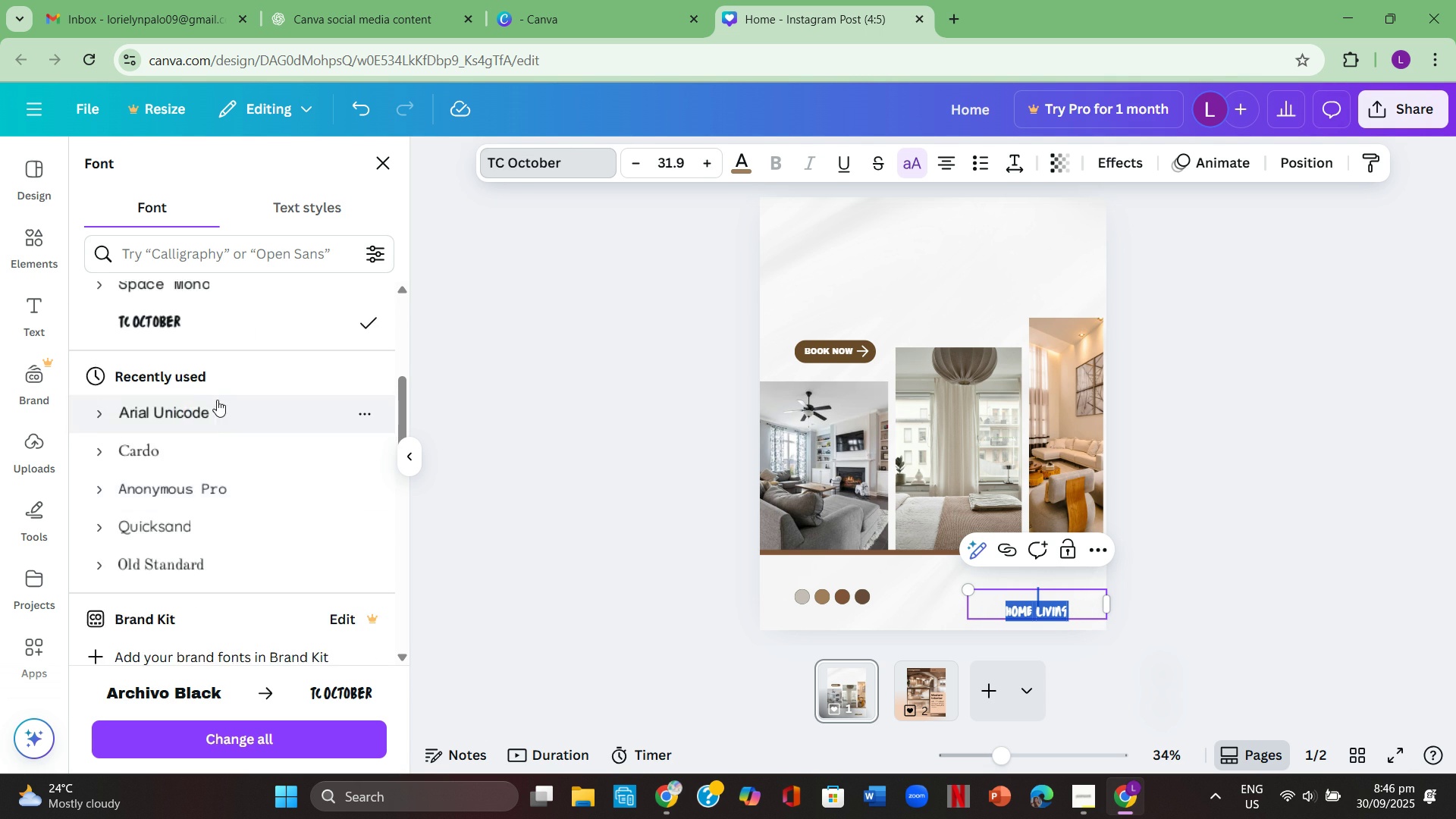 
scroll: coordinate [219, 397], scroll_direction: up, amount: 1.0
 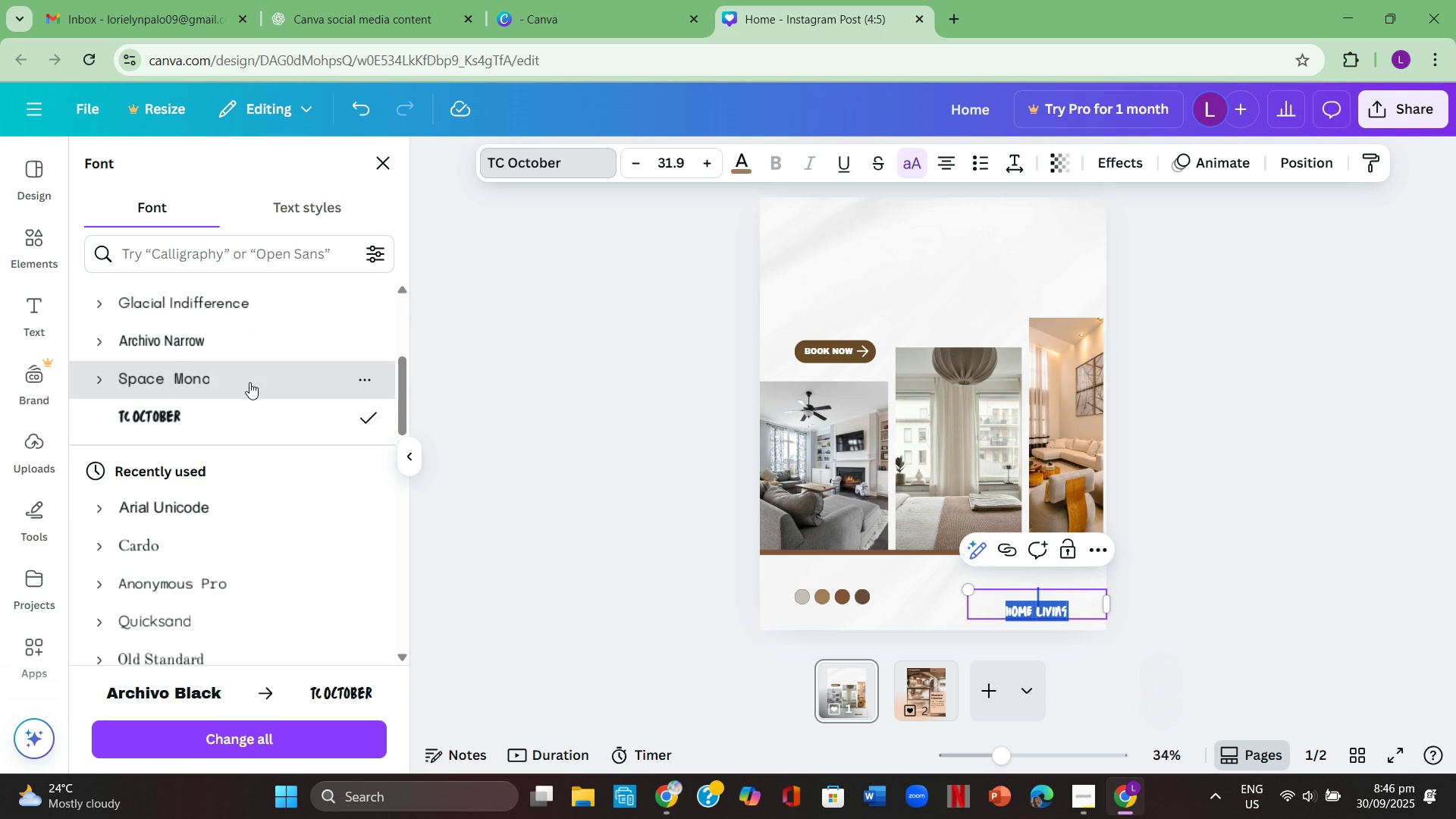 
left_click([249, 382])
 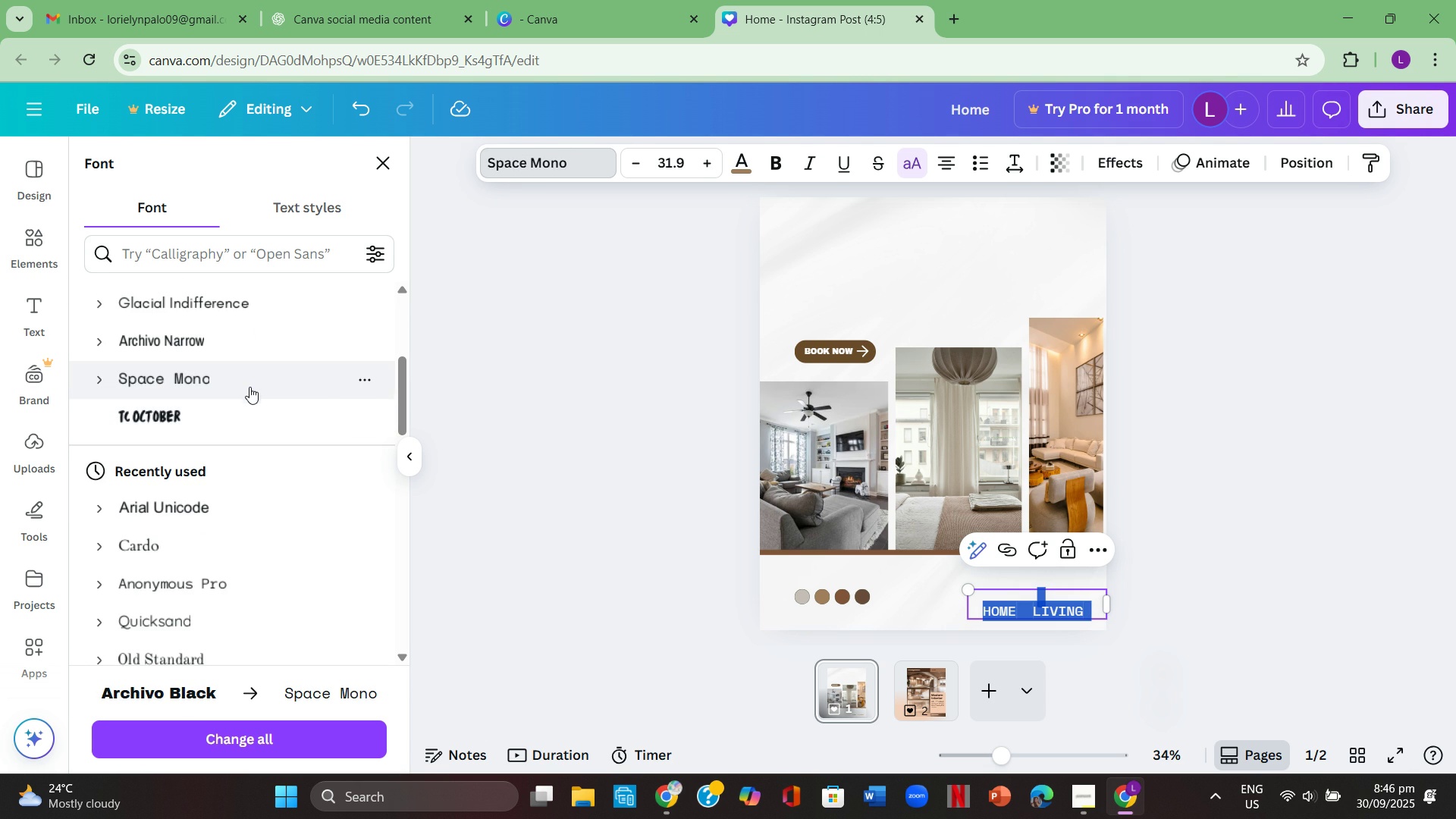 
scroll: coordinate [186, 635], scroll_direction: down, amount: 2.0
 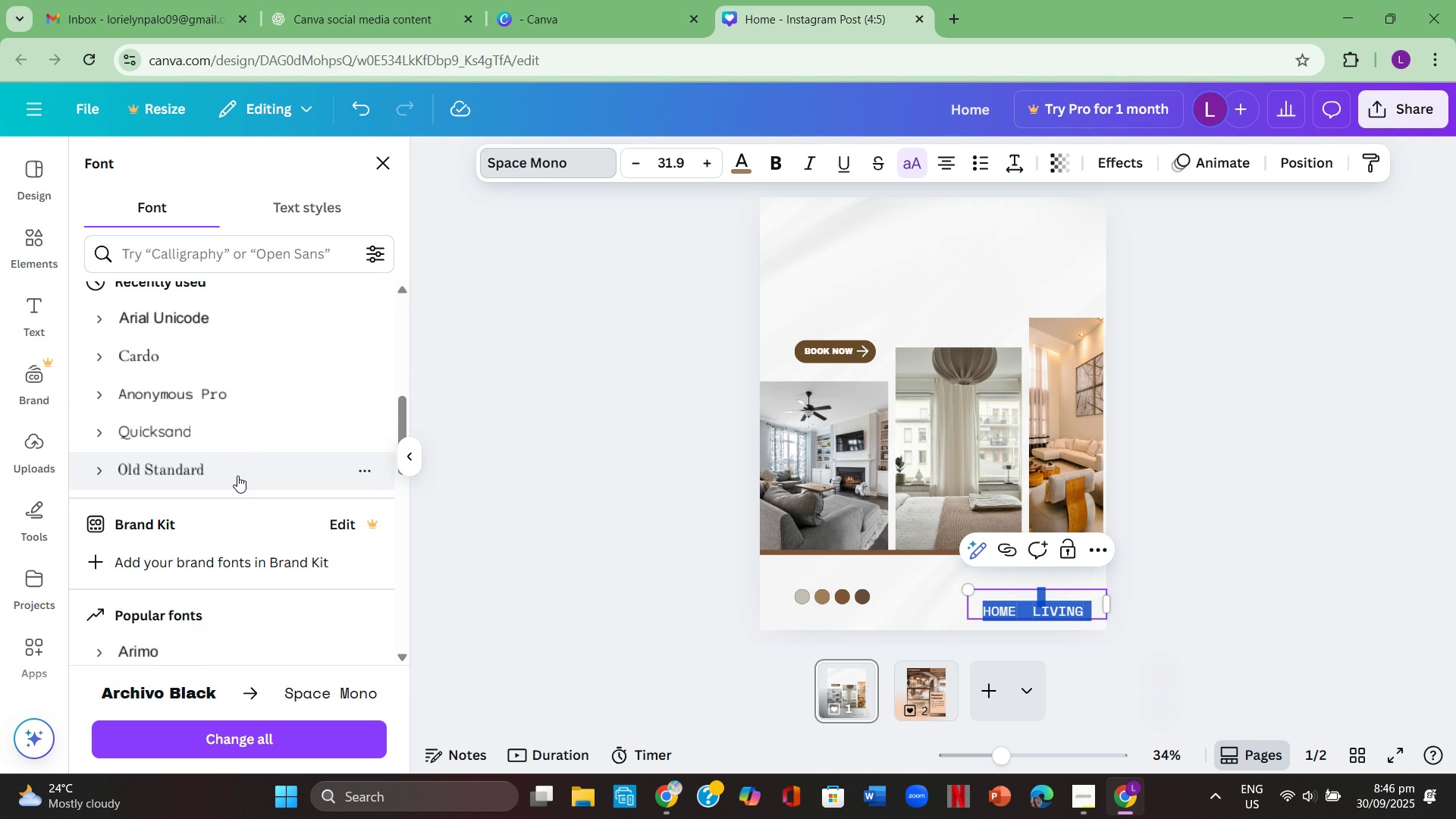 
left_click([237, 475])
 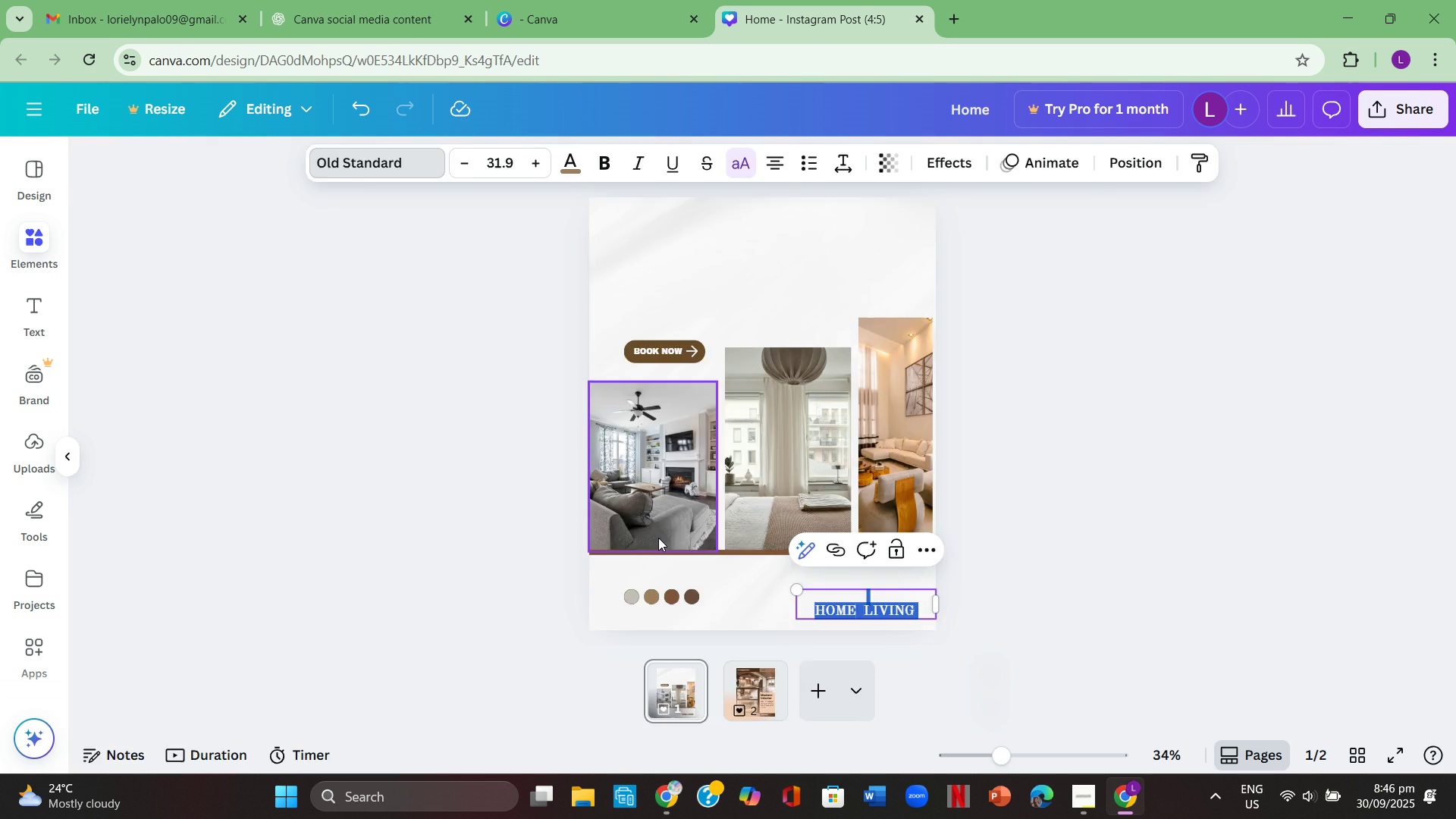 
double_click([658, 538])
 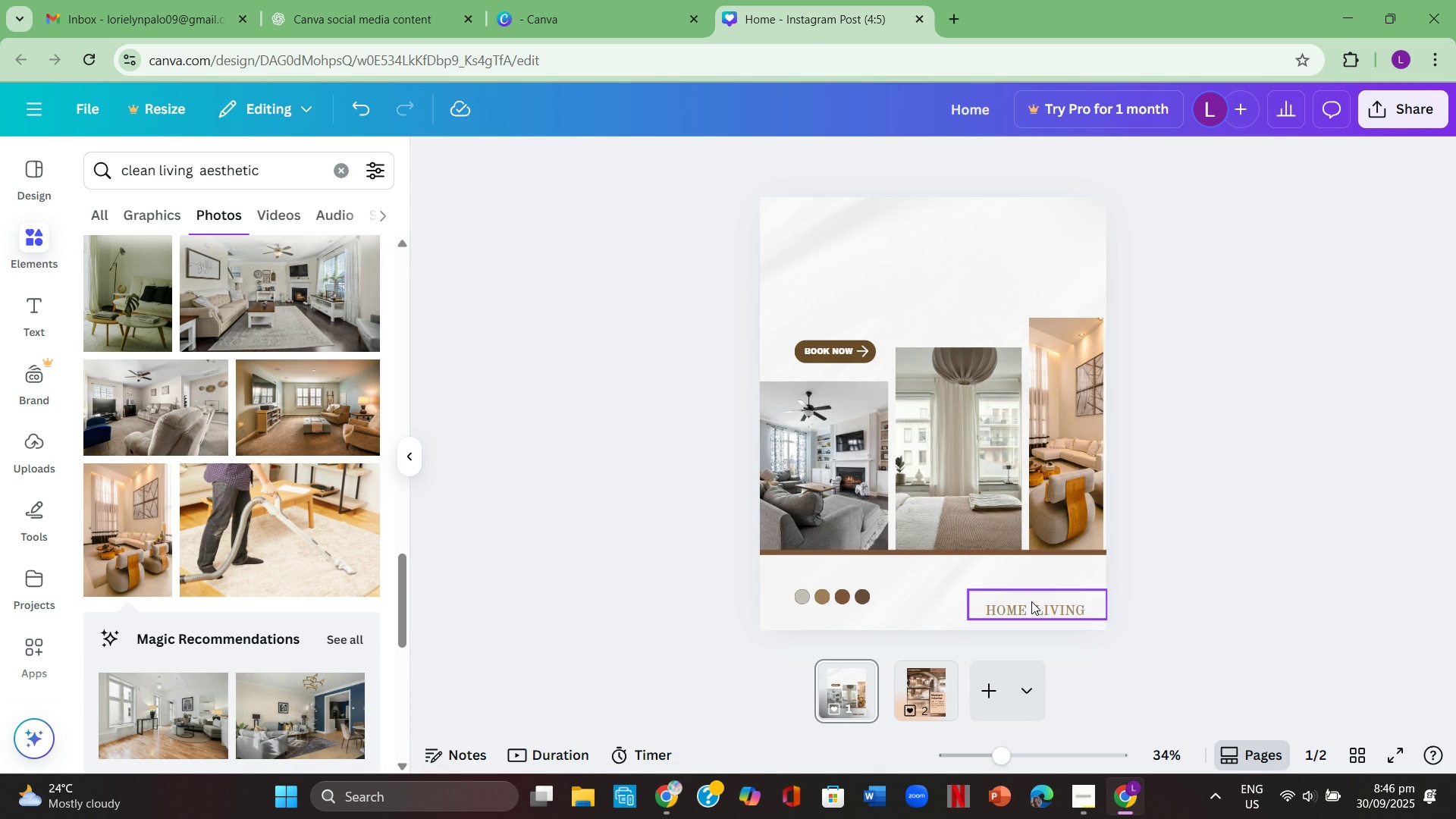 
double_click([1032, 601])